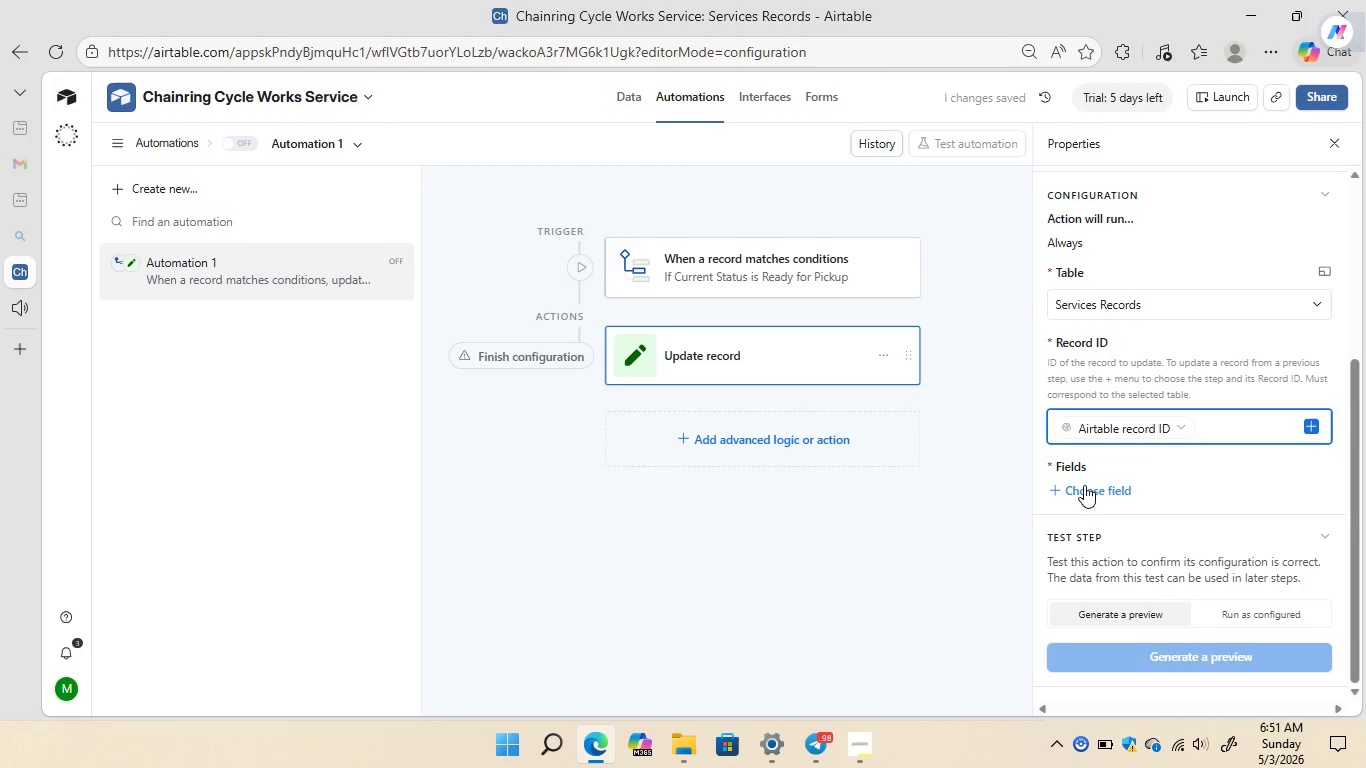 
left_click([1084, 485])
 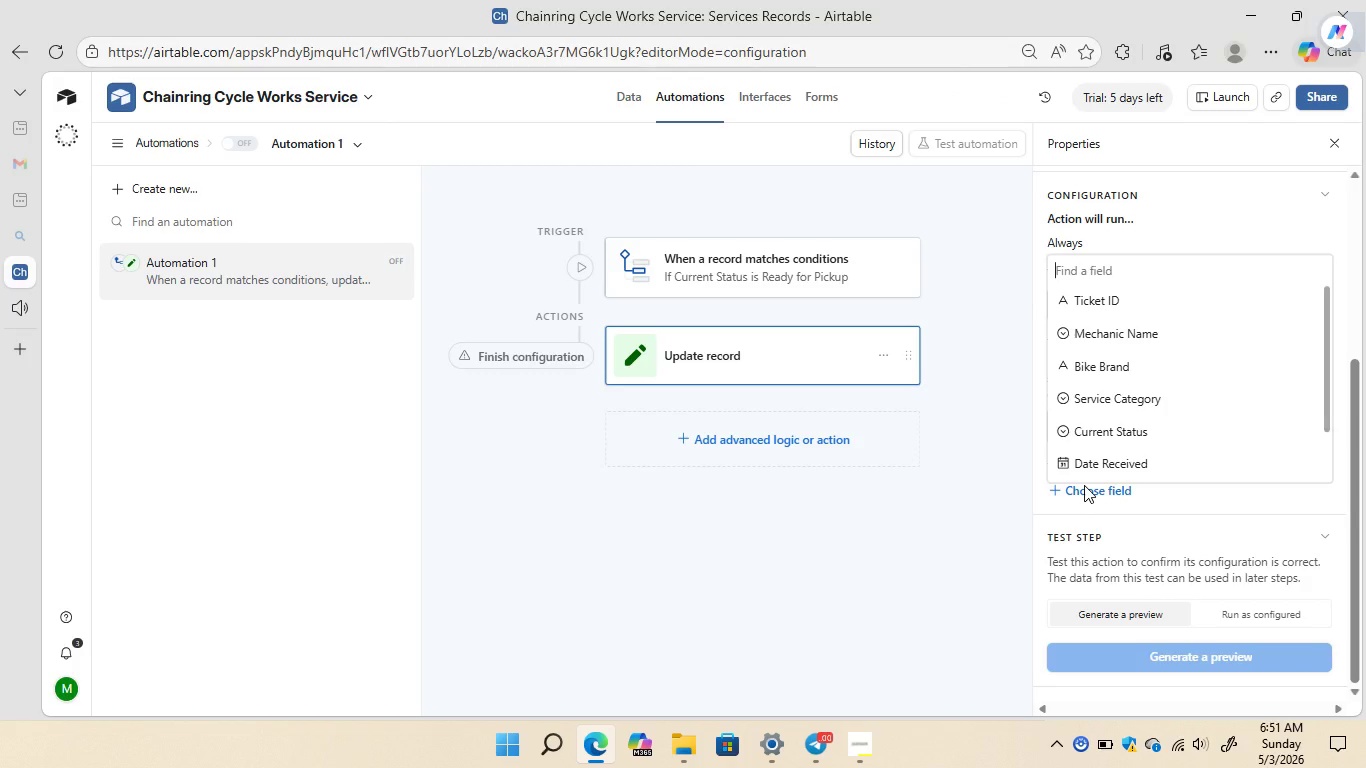 
wait(10.63)
 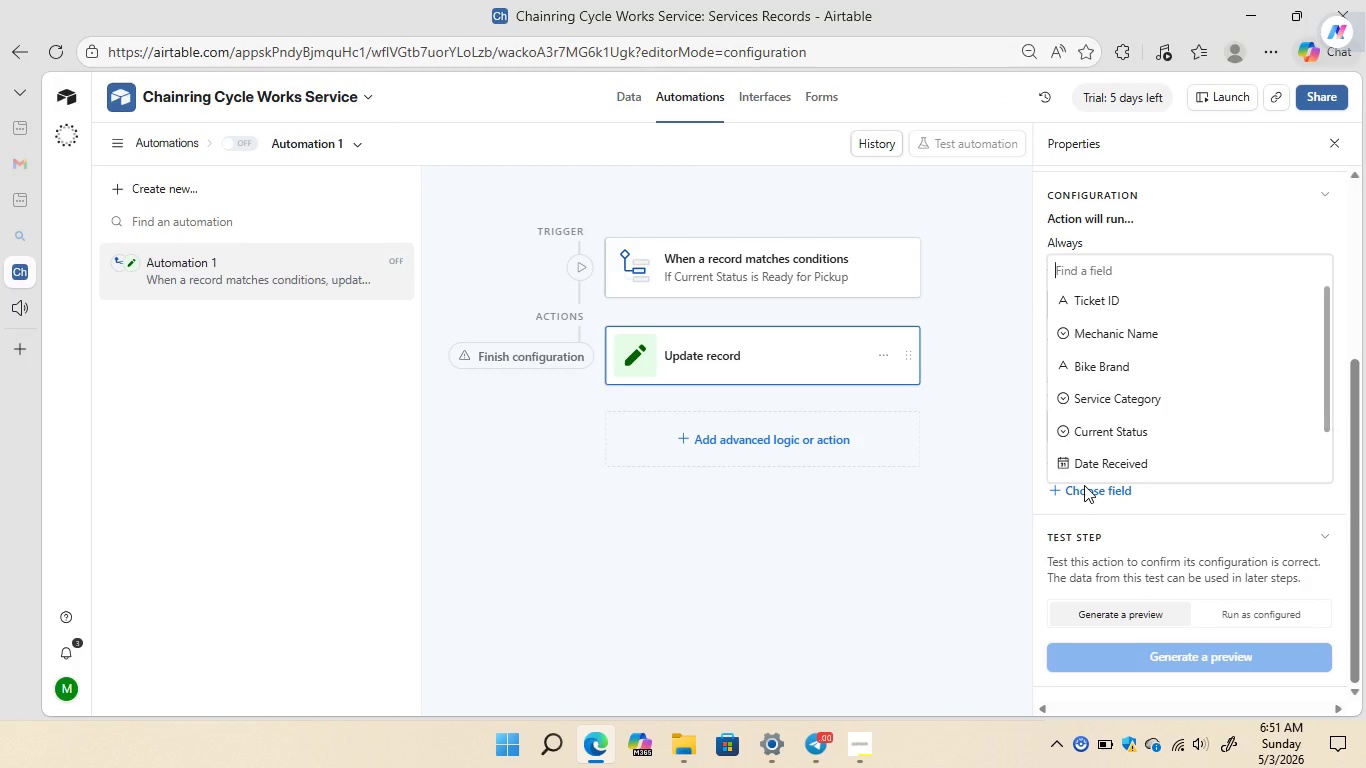 
mouse_move([1113, 369])
 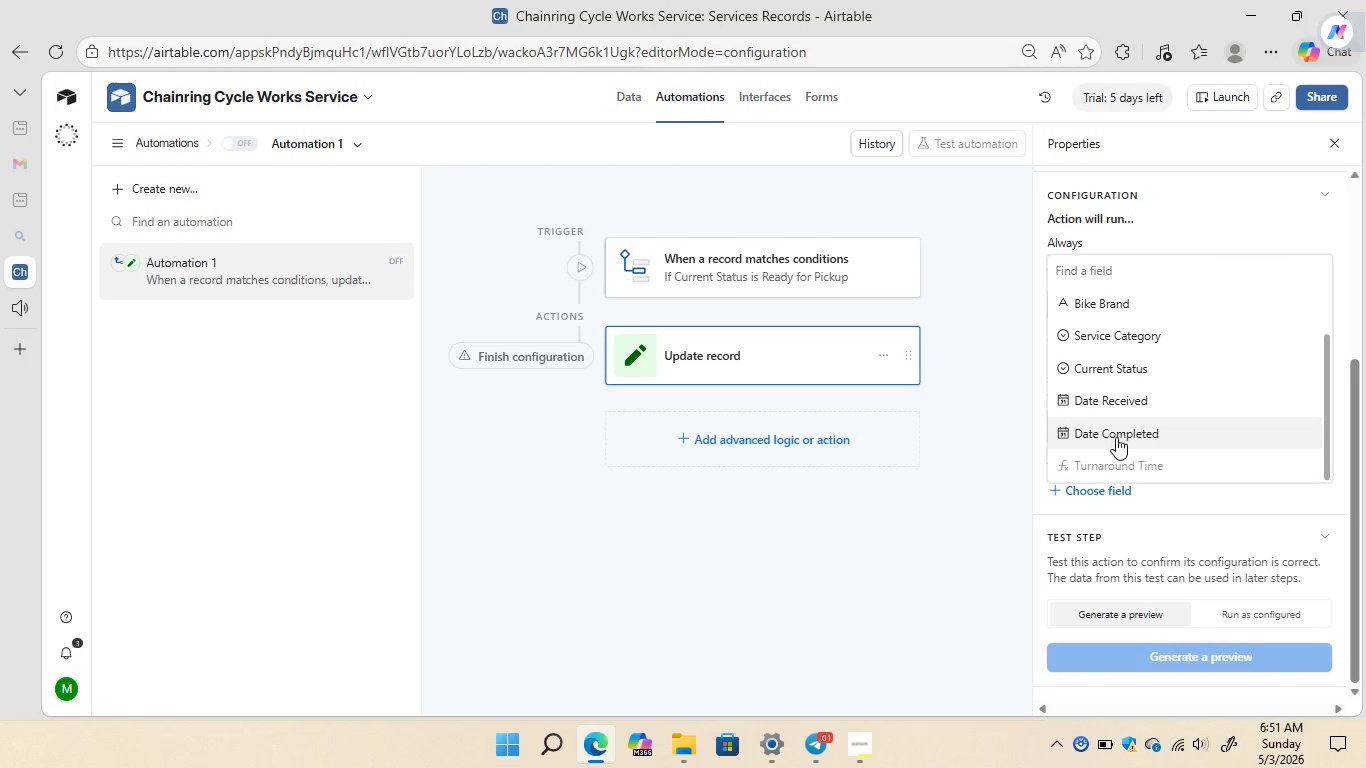 
left_click([1116, 437])
 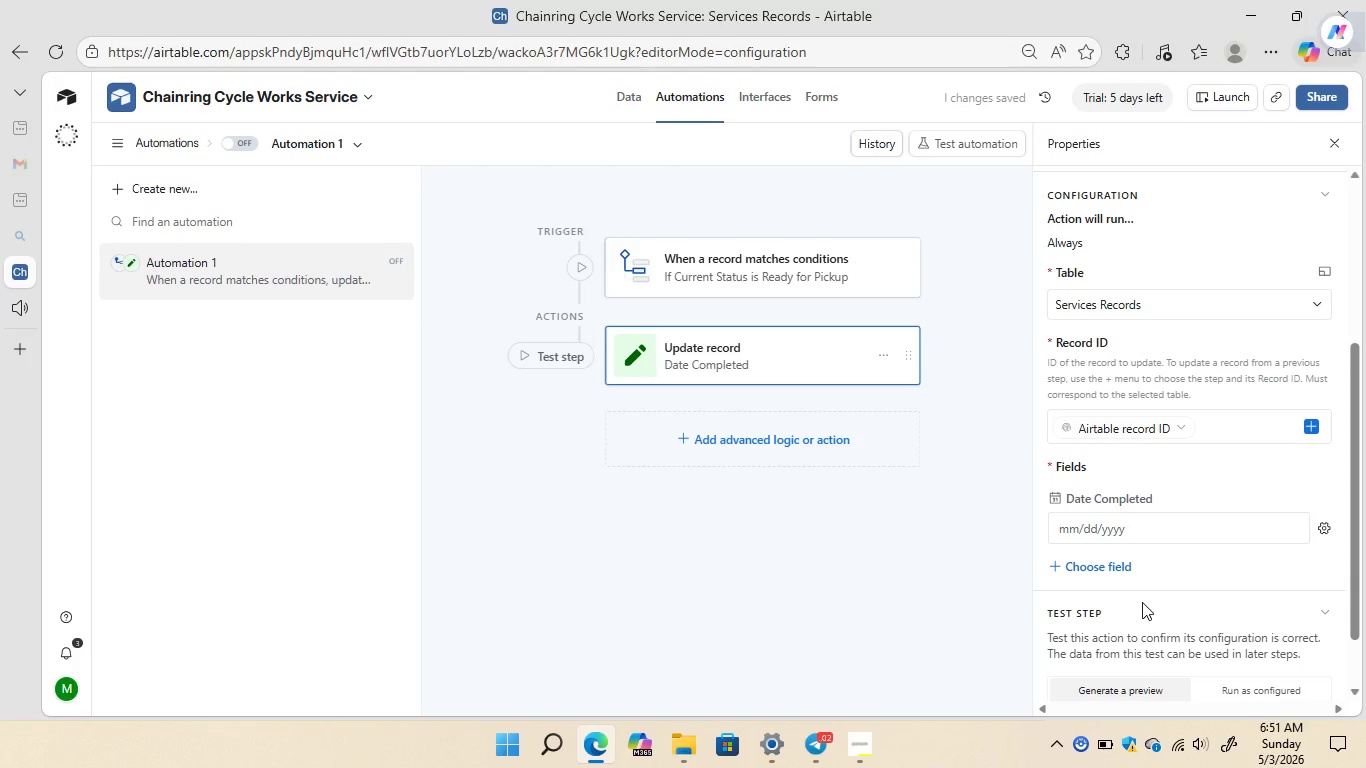 
wait(8.34)
 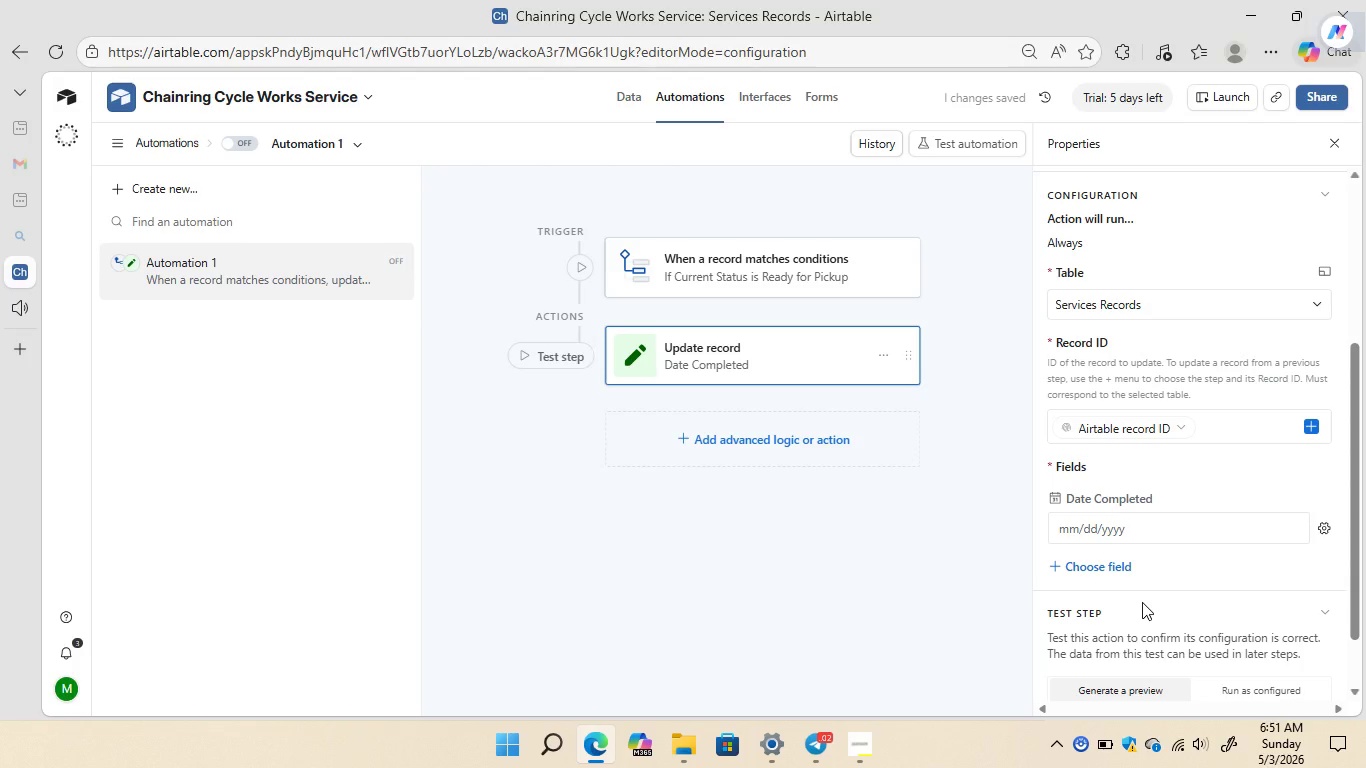 
left_click([1321, 530])
 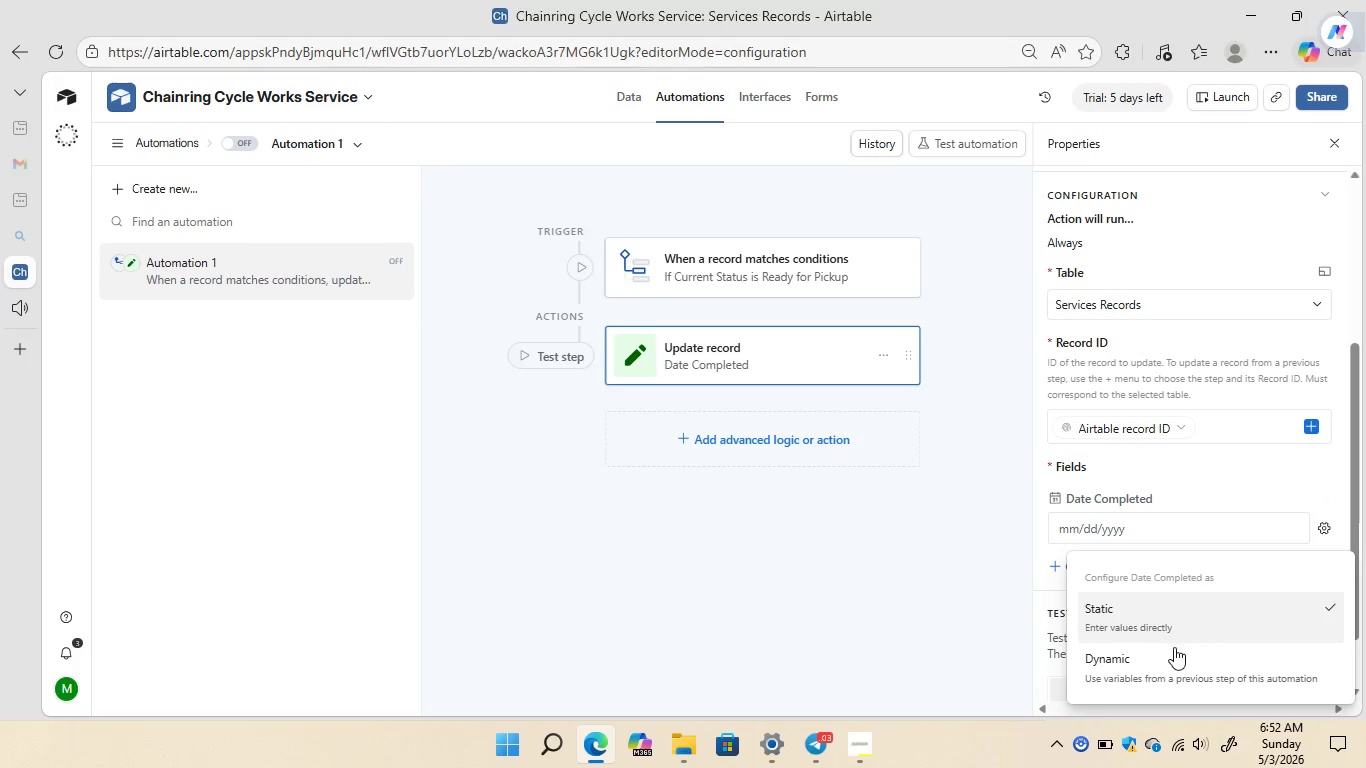 
left_click([1154, 659])
 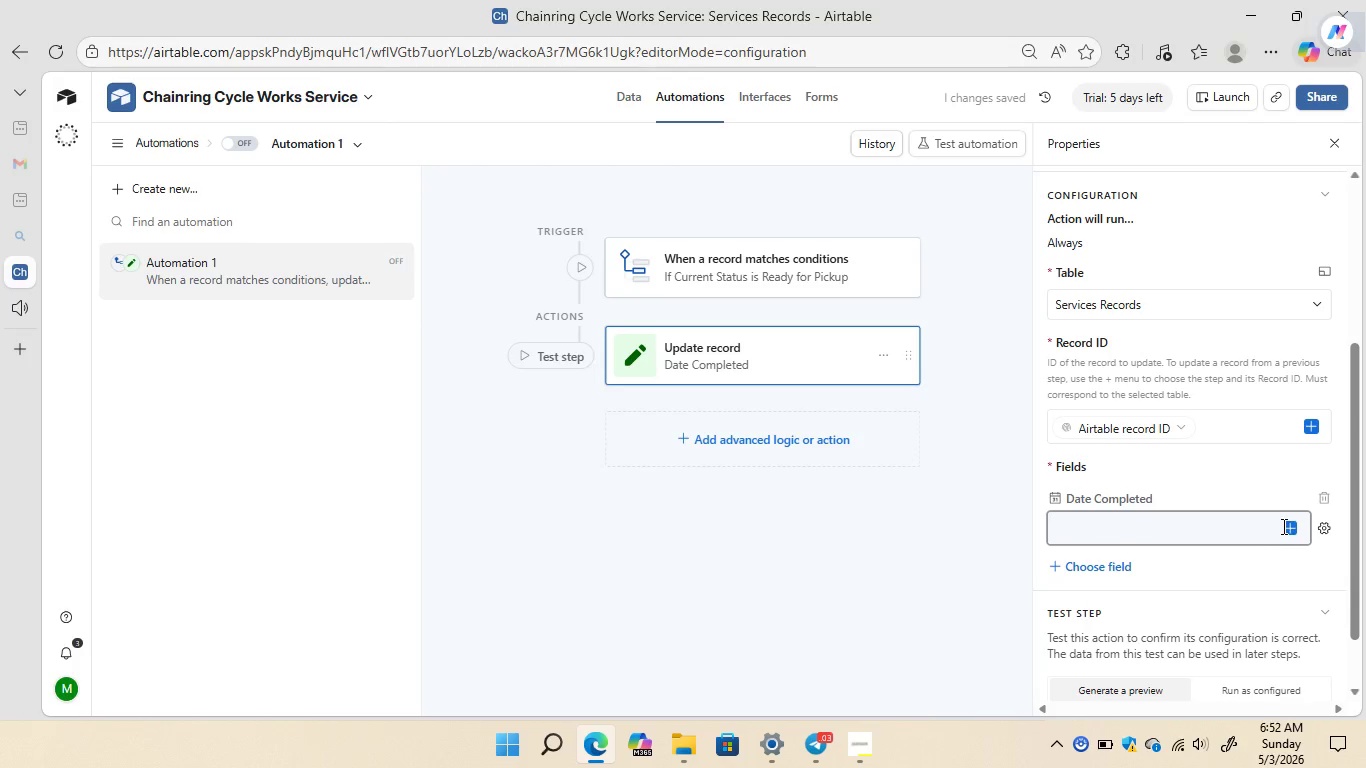 
left_click([1288, 526])
 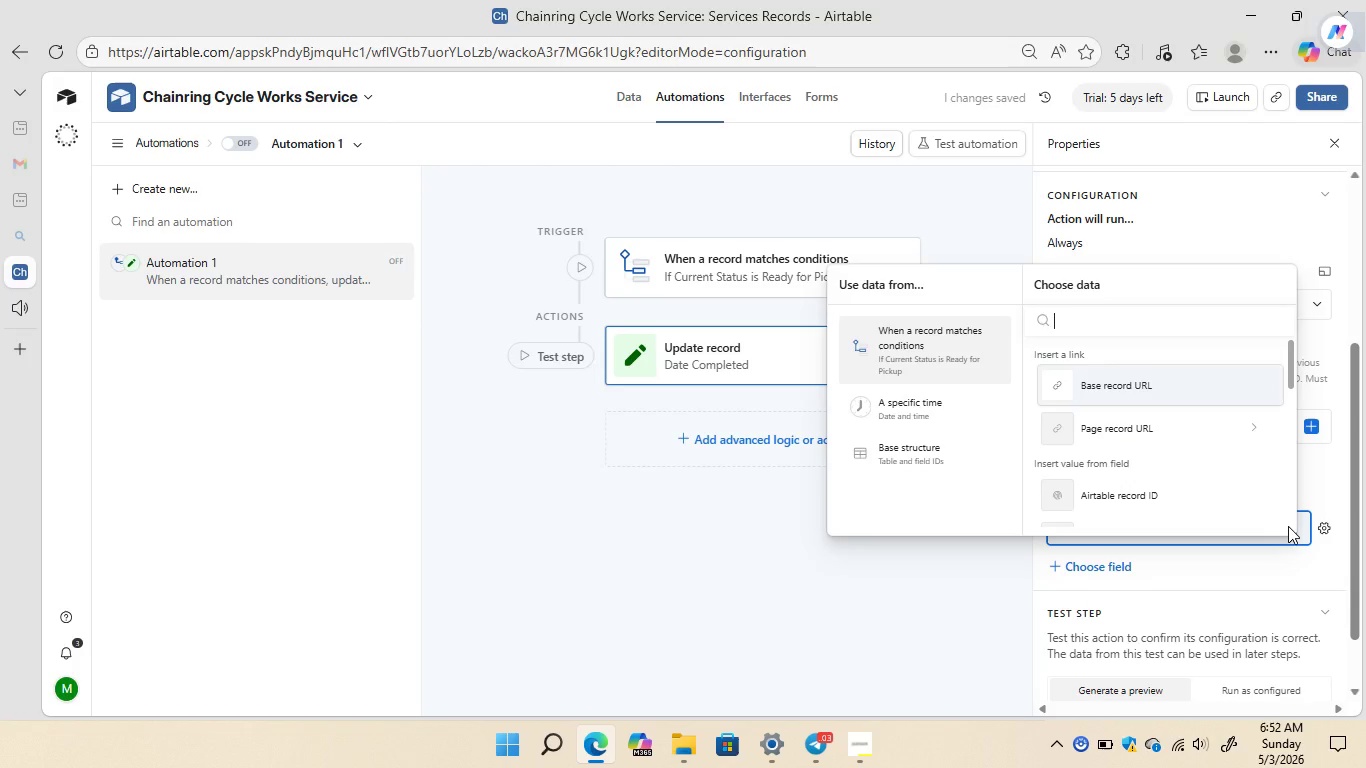 
type(to)
 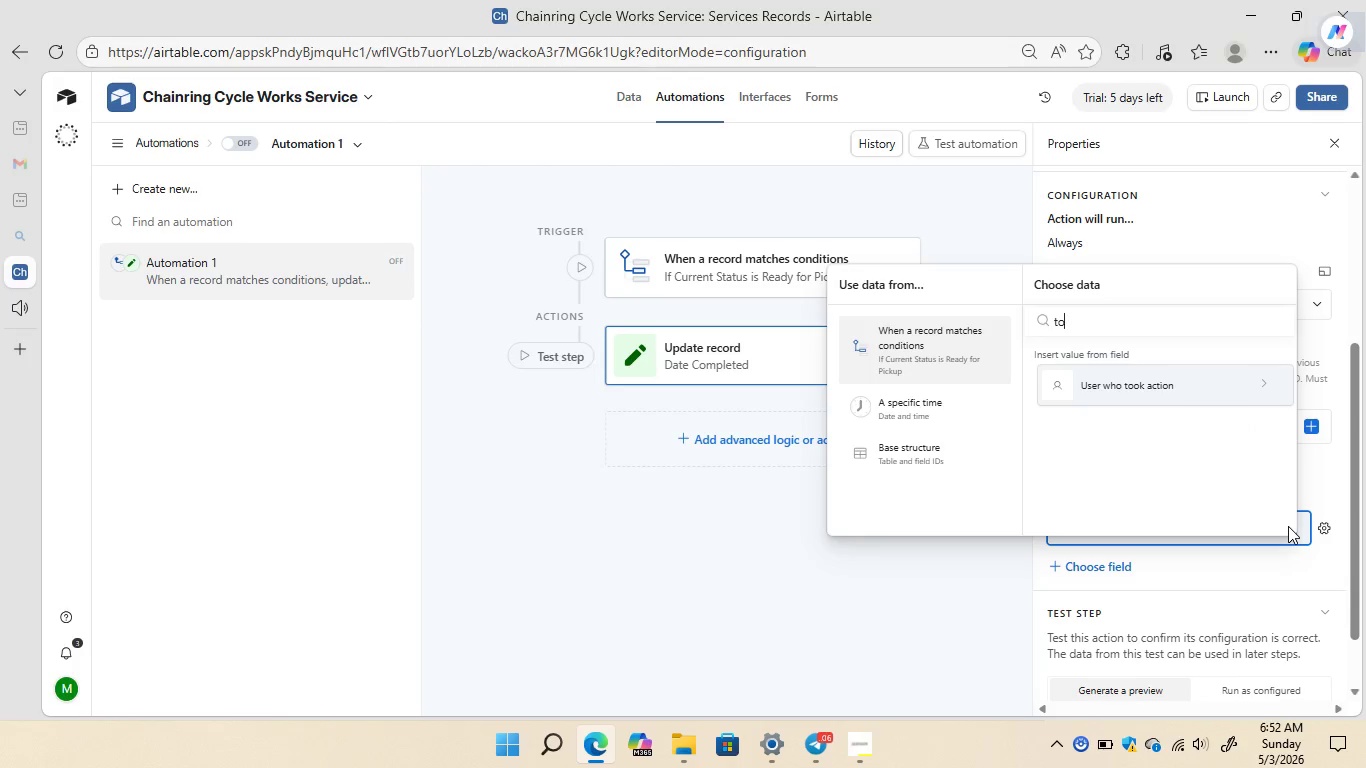 
wait(11.16)
 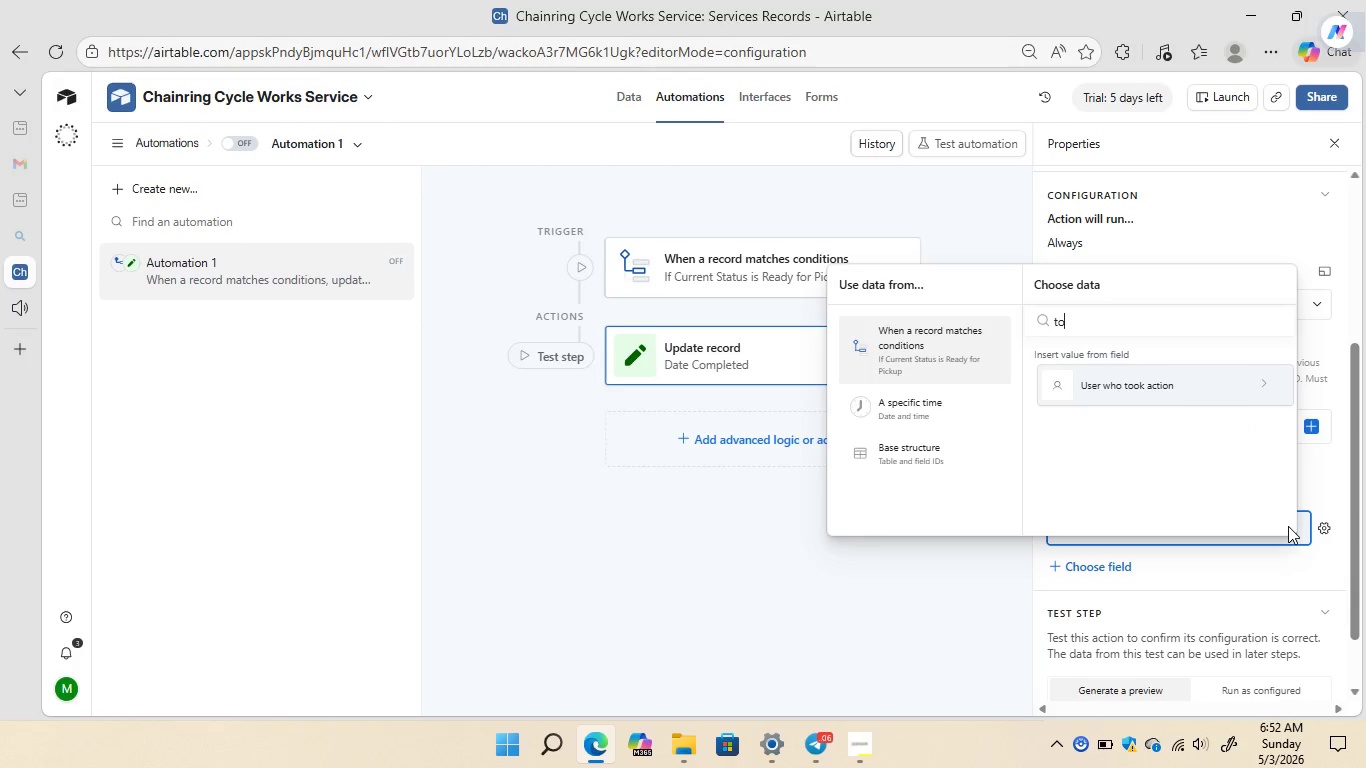 
key(D)
 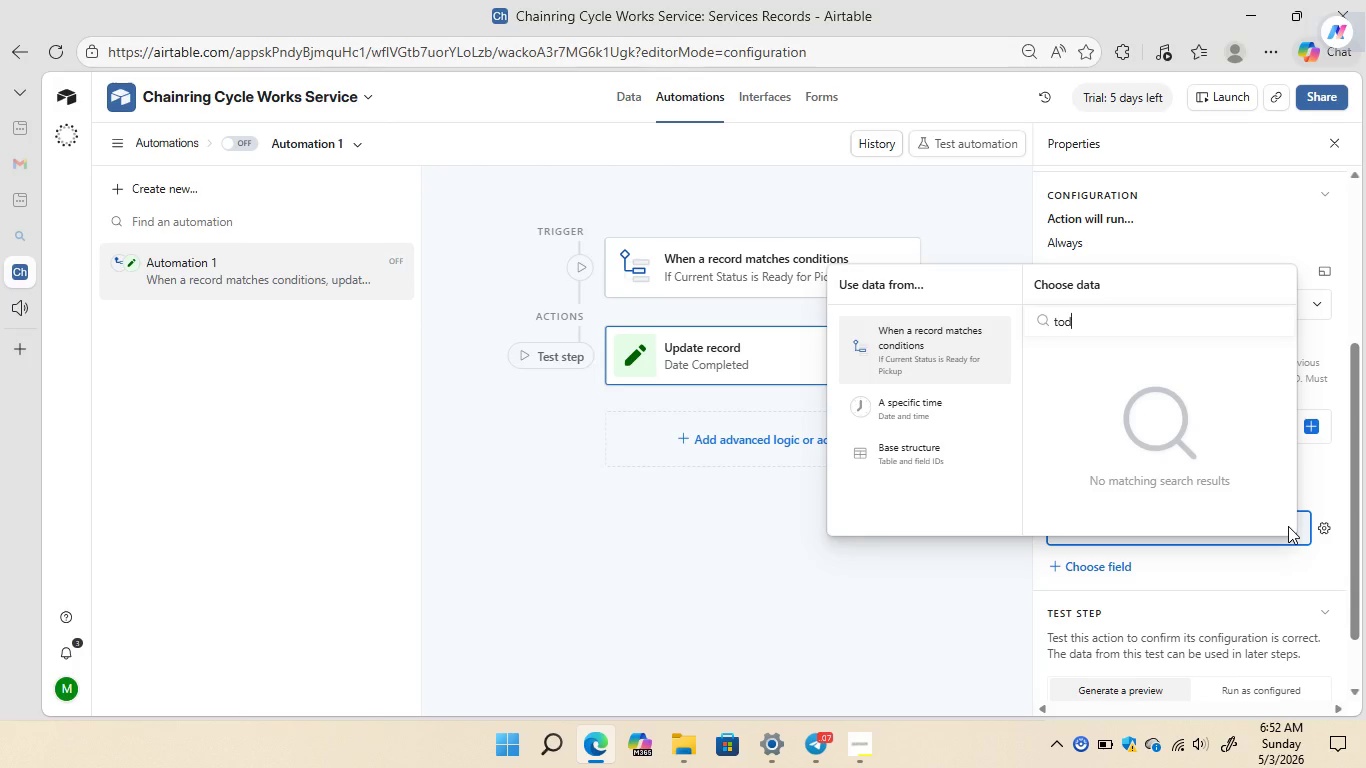 
key(Backspace)
 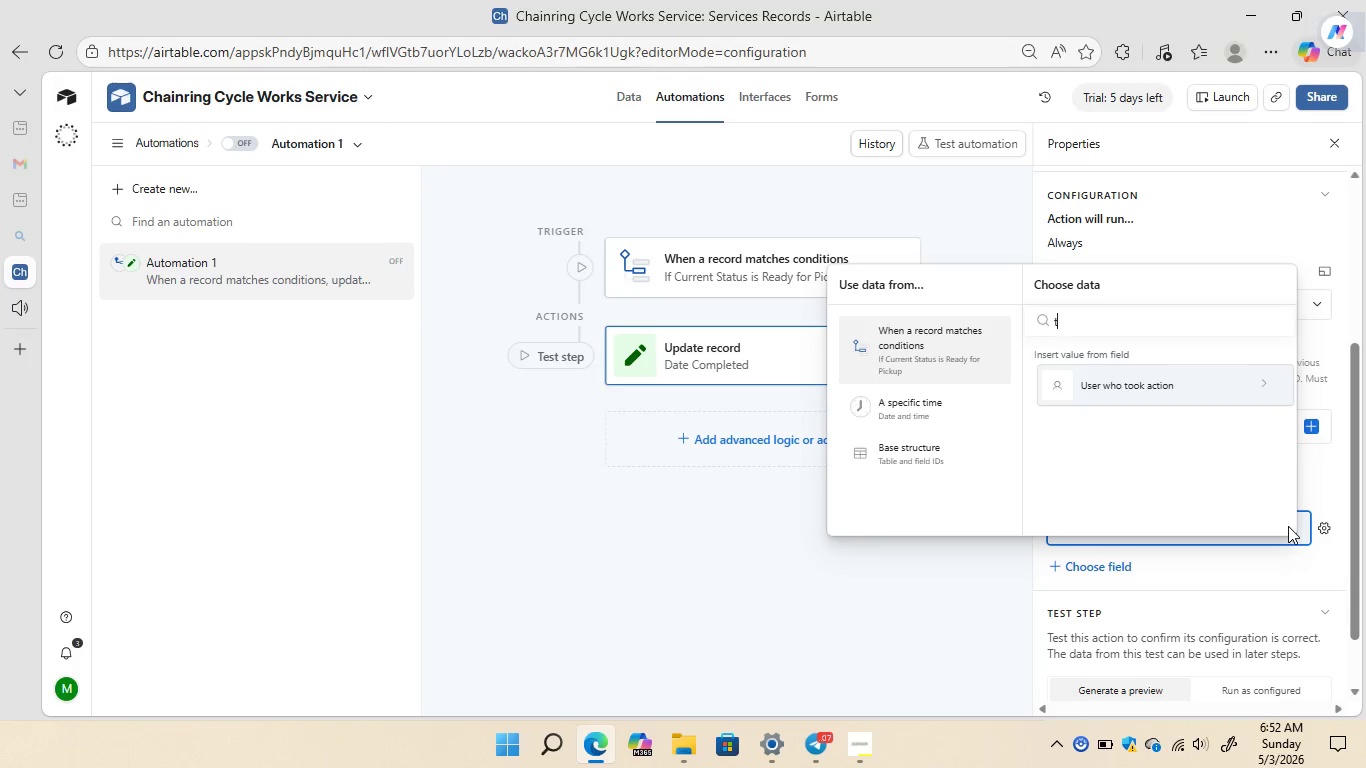 
key(Backspace)
 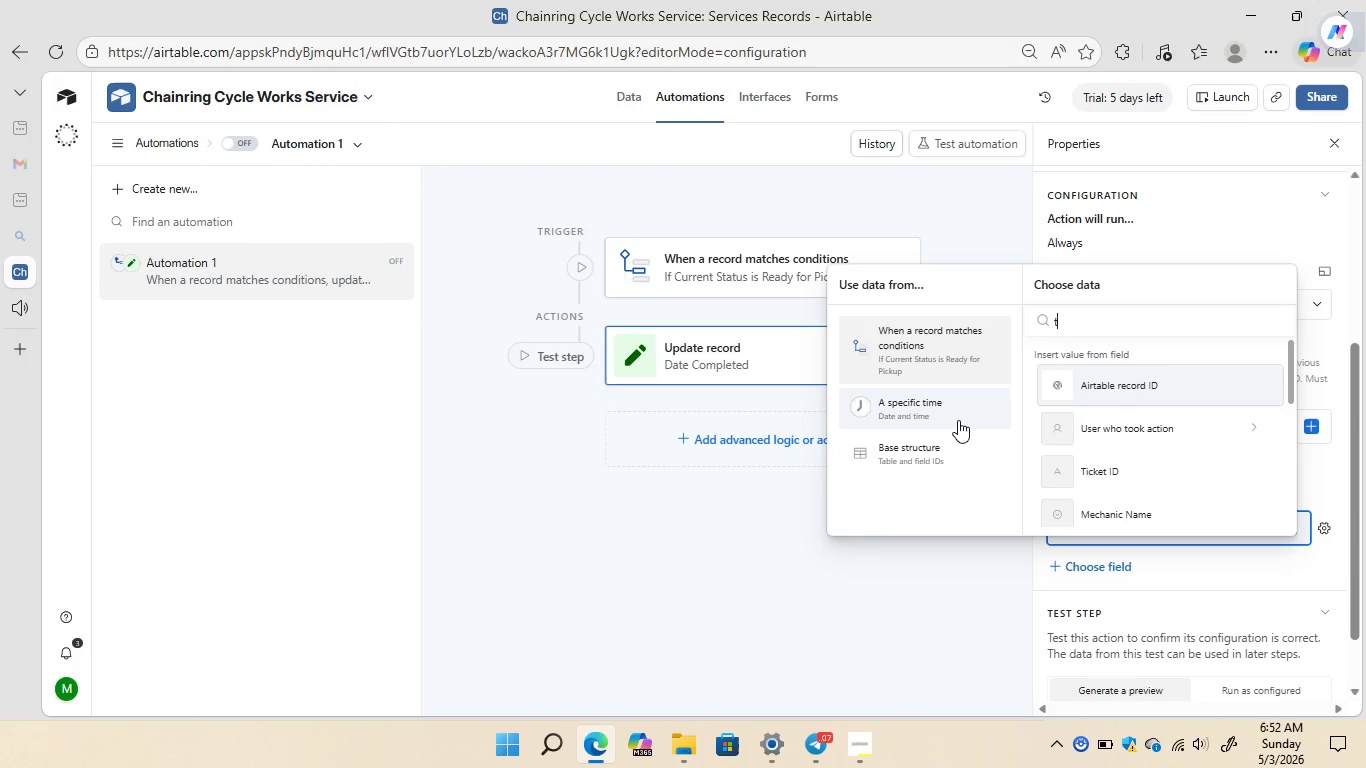 
left_click([951, 418])
 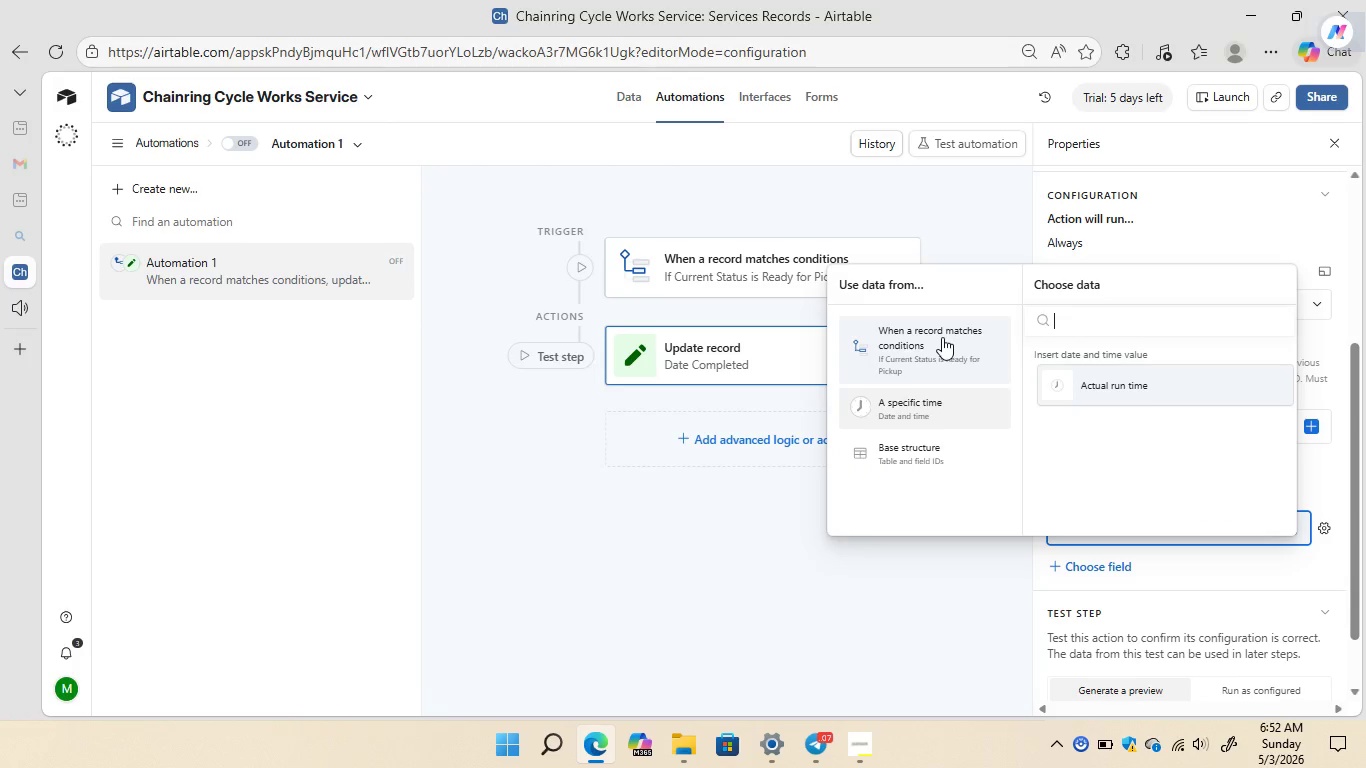 
left_click([929, 450])
 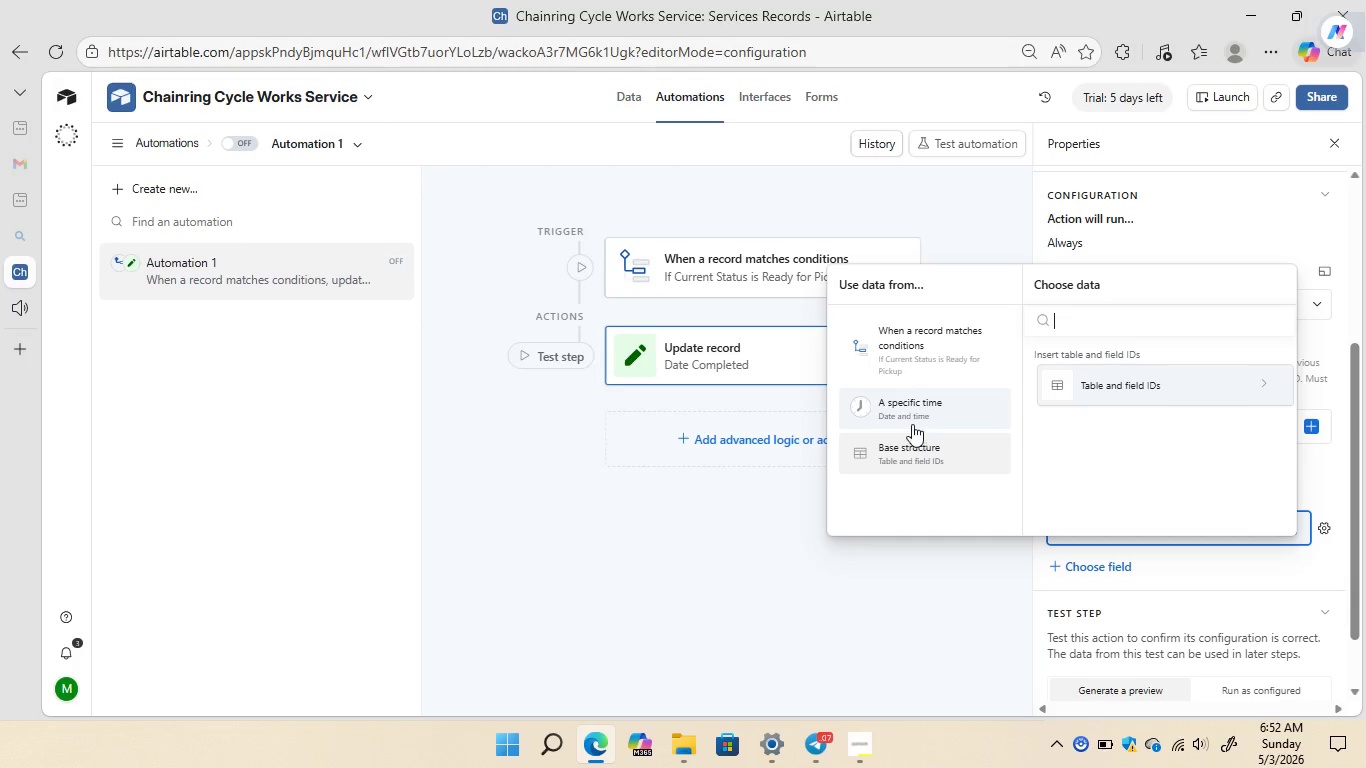 
left_click([911, 417])
 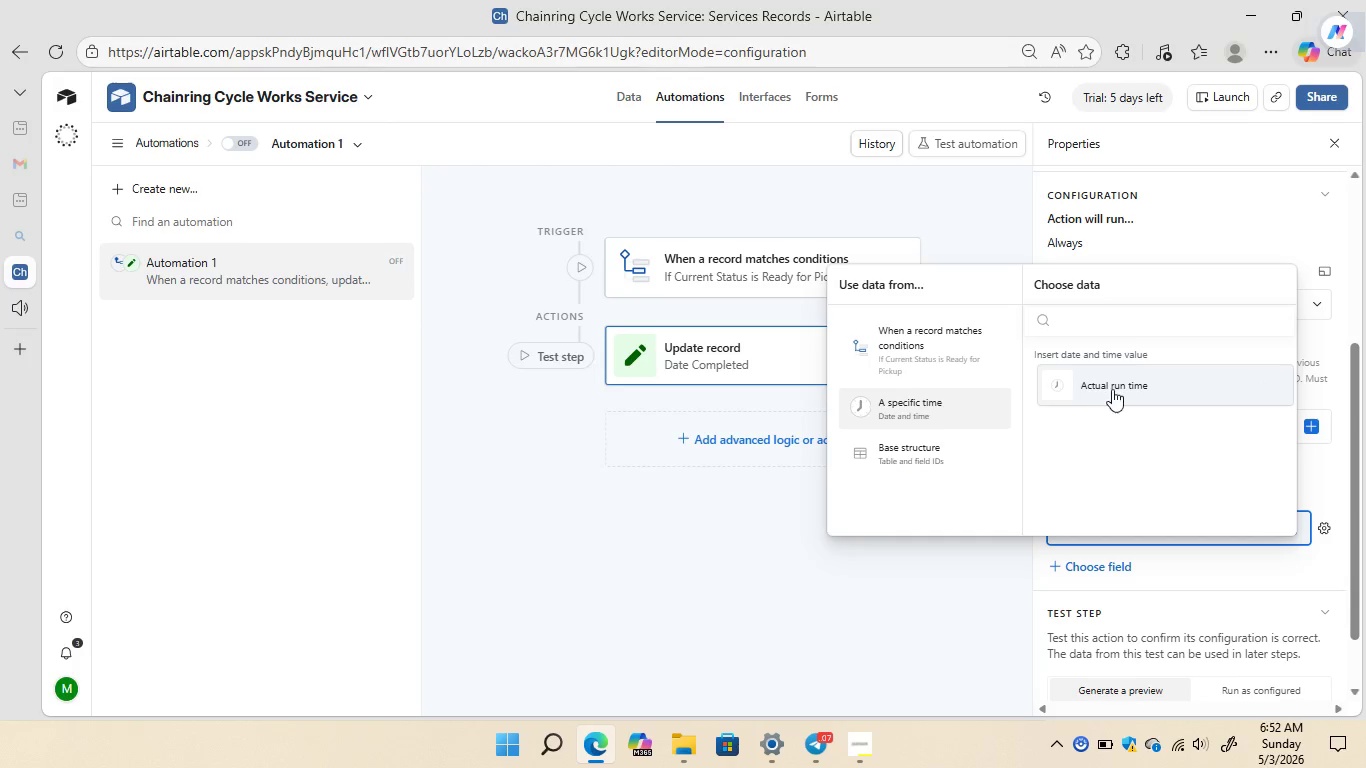 
left_click([1112, 389])
 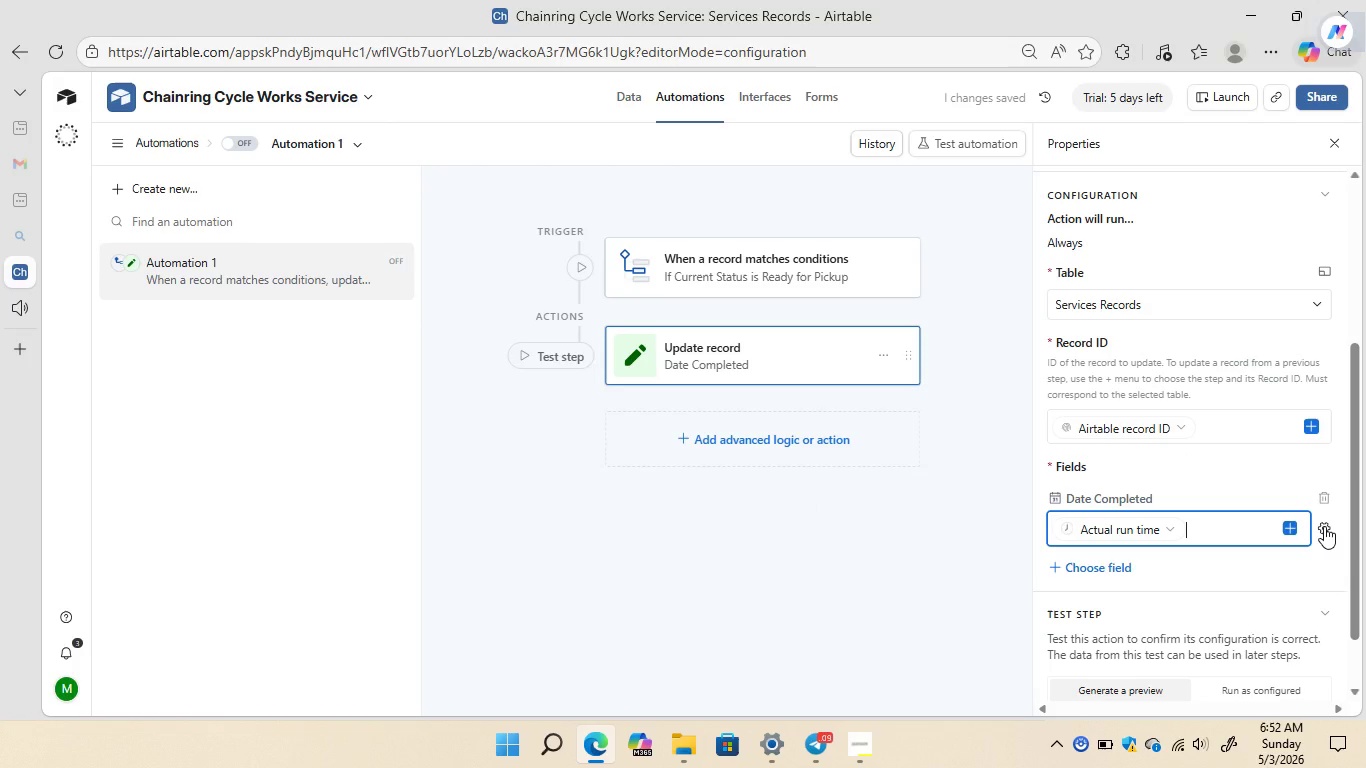 
left_click([1324, 526])
 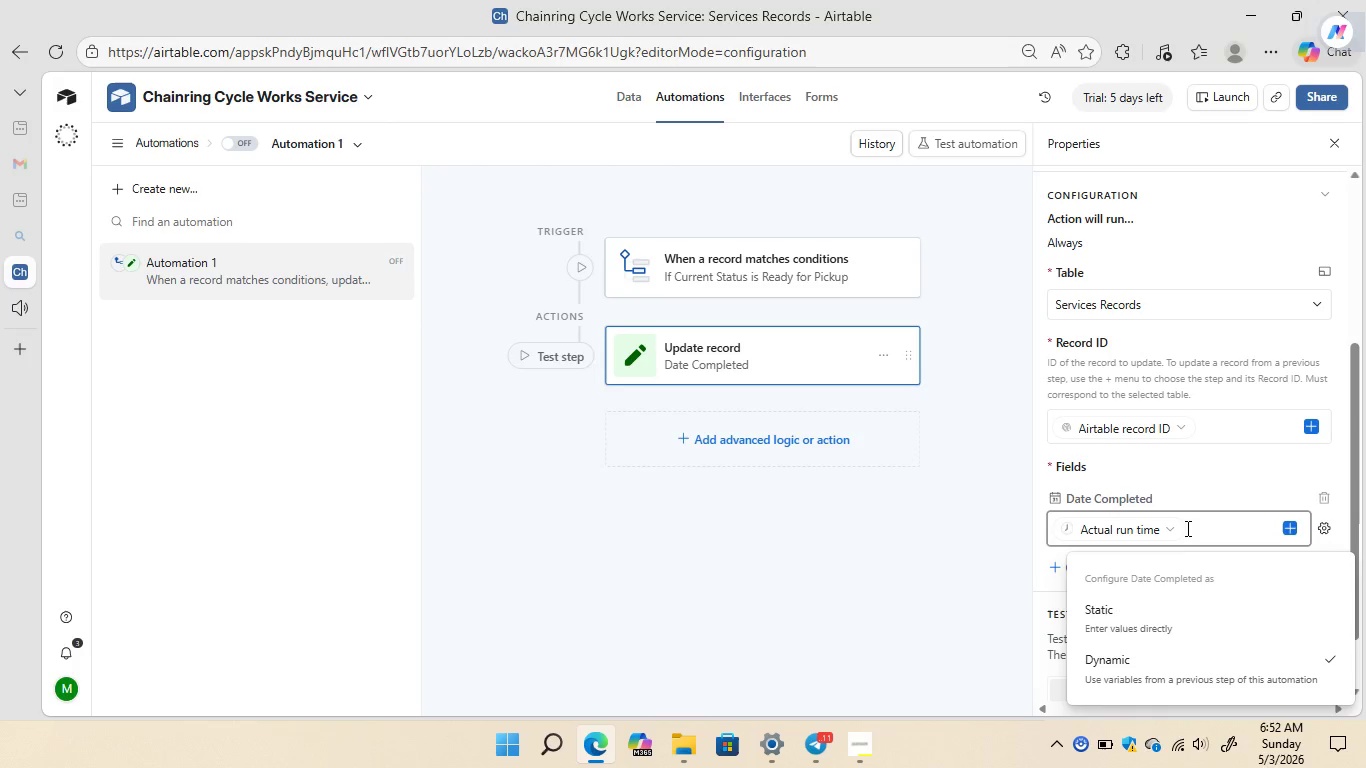 
left_click([1182, 528])
 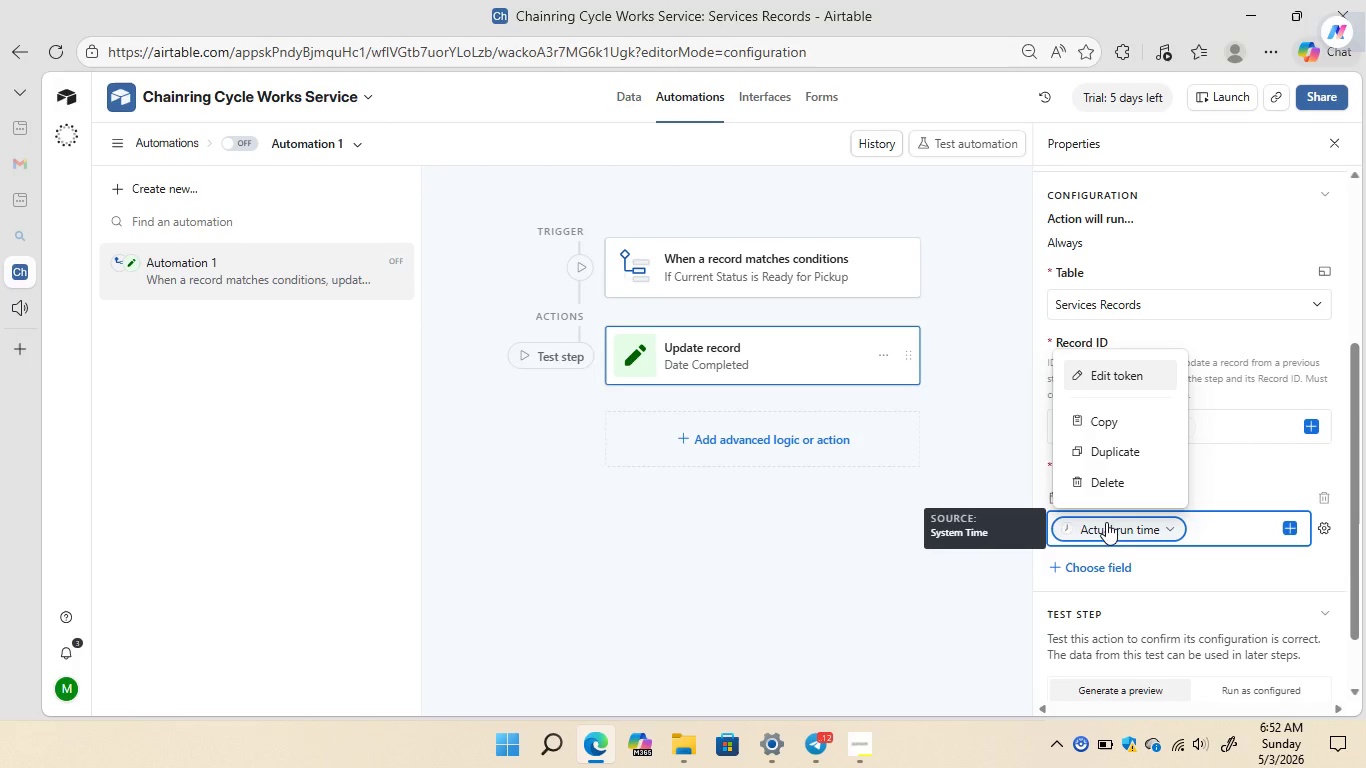 
left_click([1174, 580])
 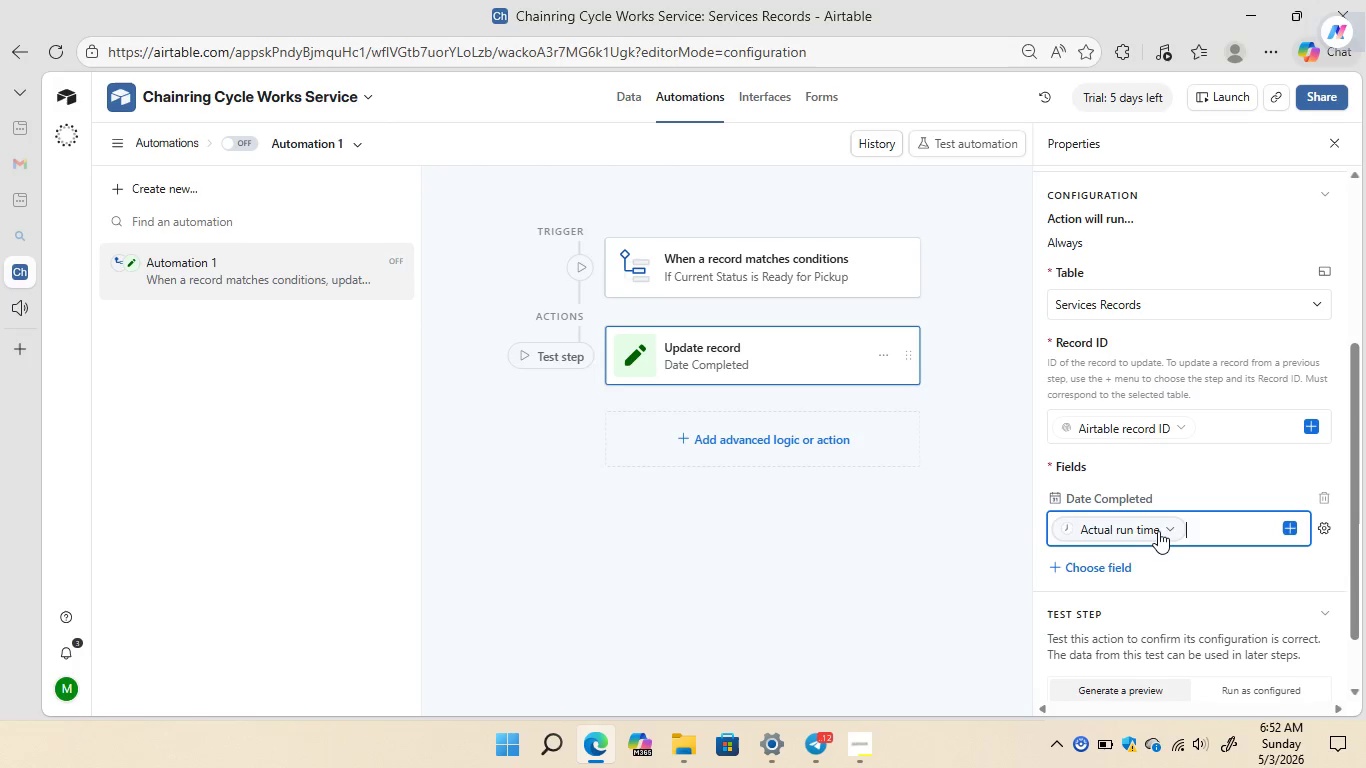 
mouse_move([1149, 554])
 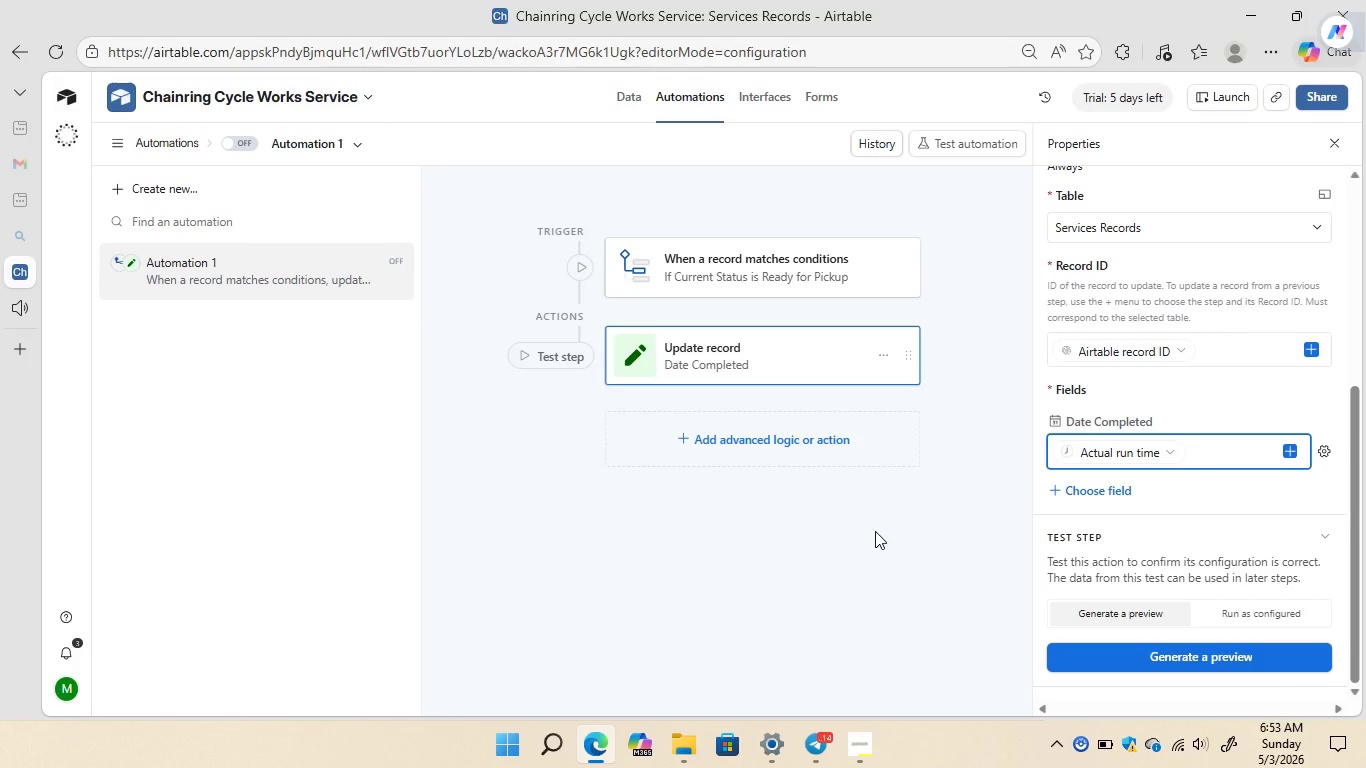 
wait(5.27)
 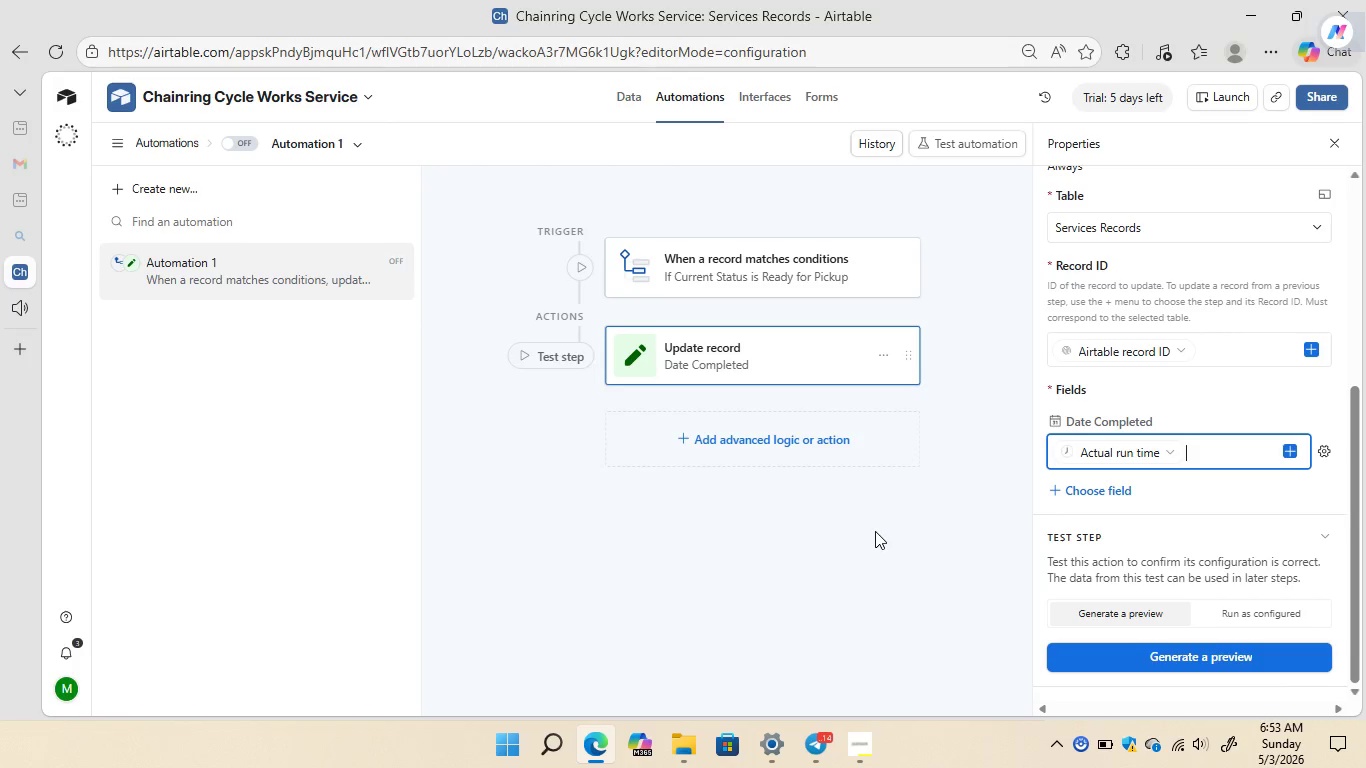 
left_click([1161, 660])
 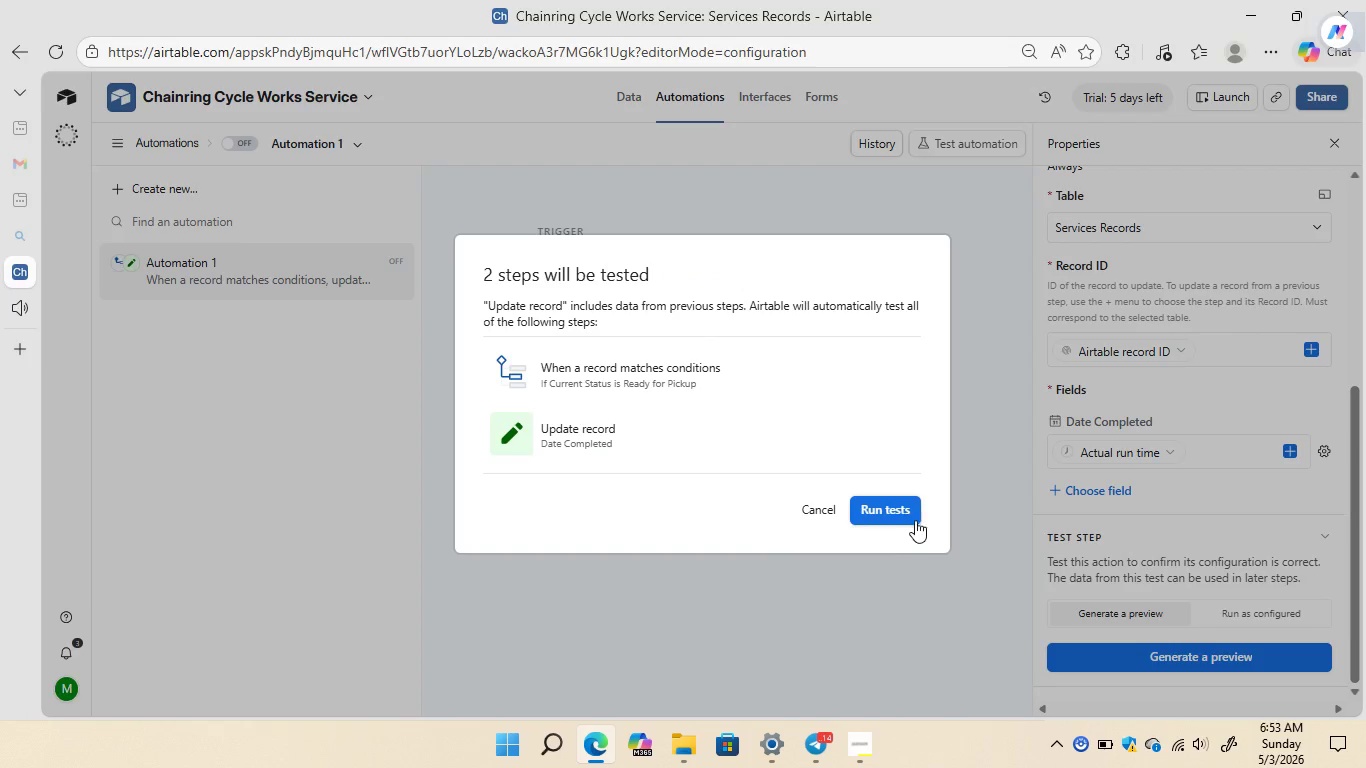 
left_click([906, 512])
 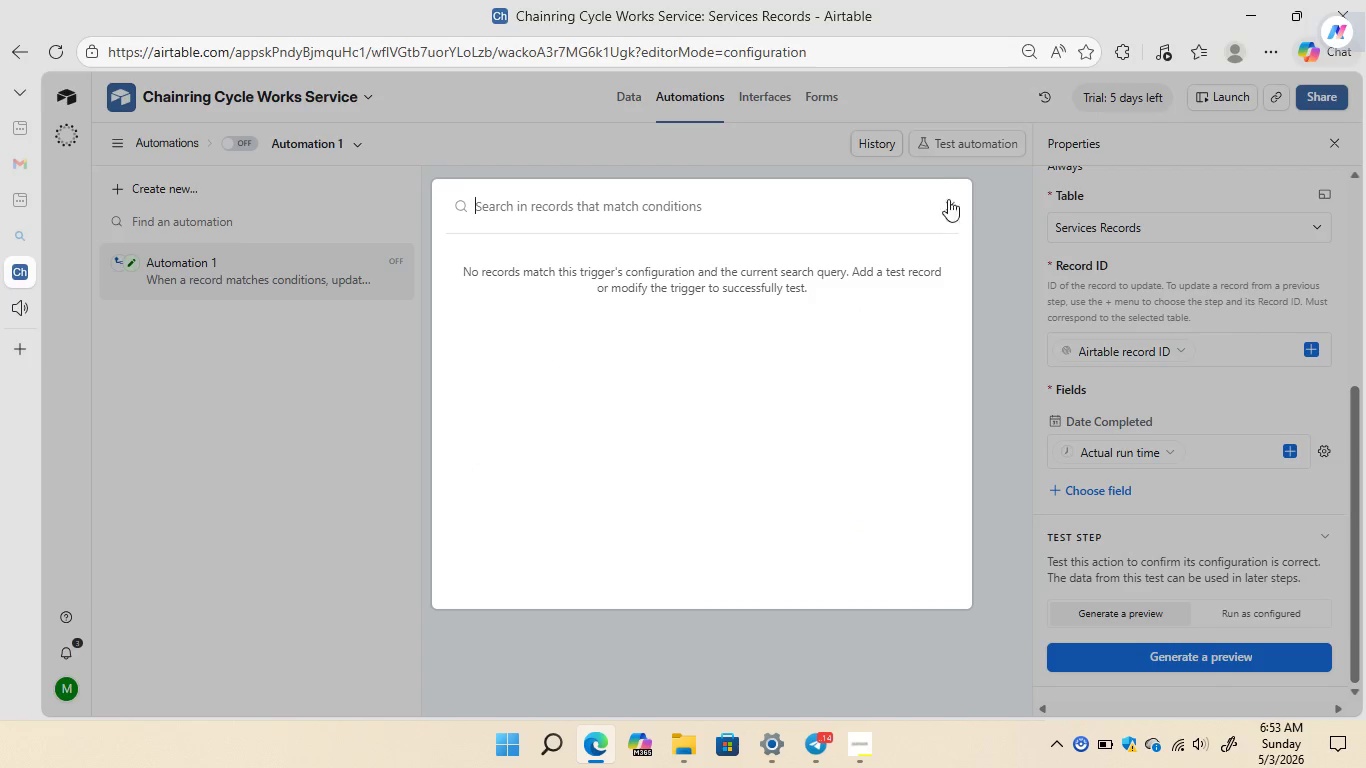 
left_click([952, 213])
 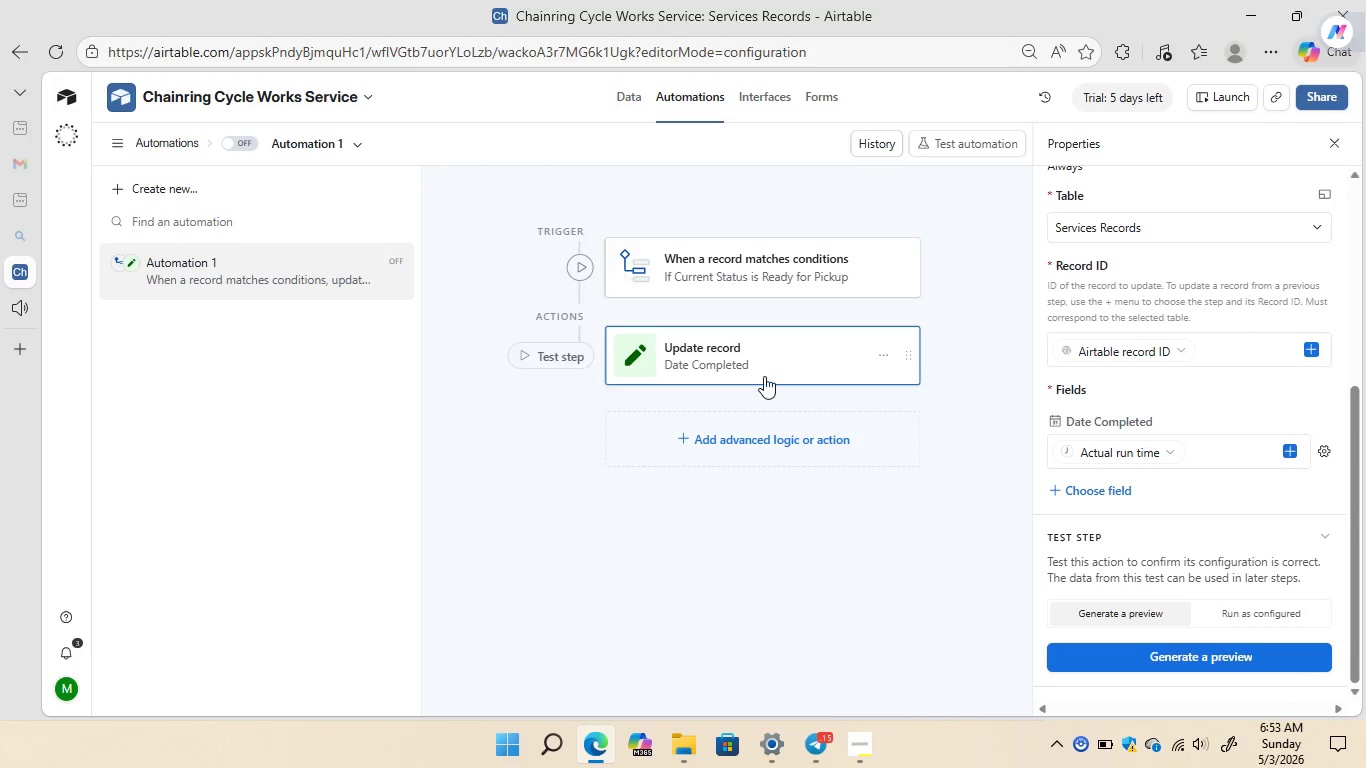 
wait(7.02)
 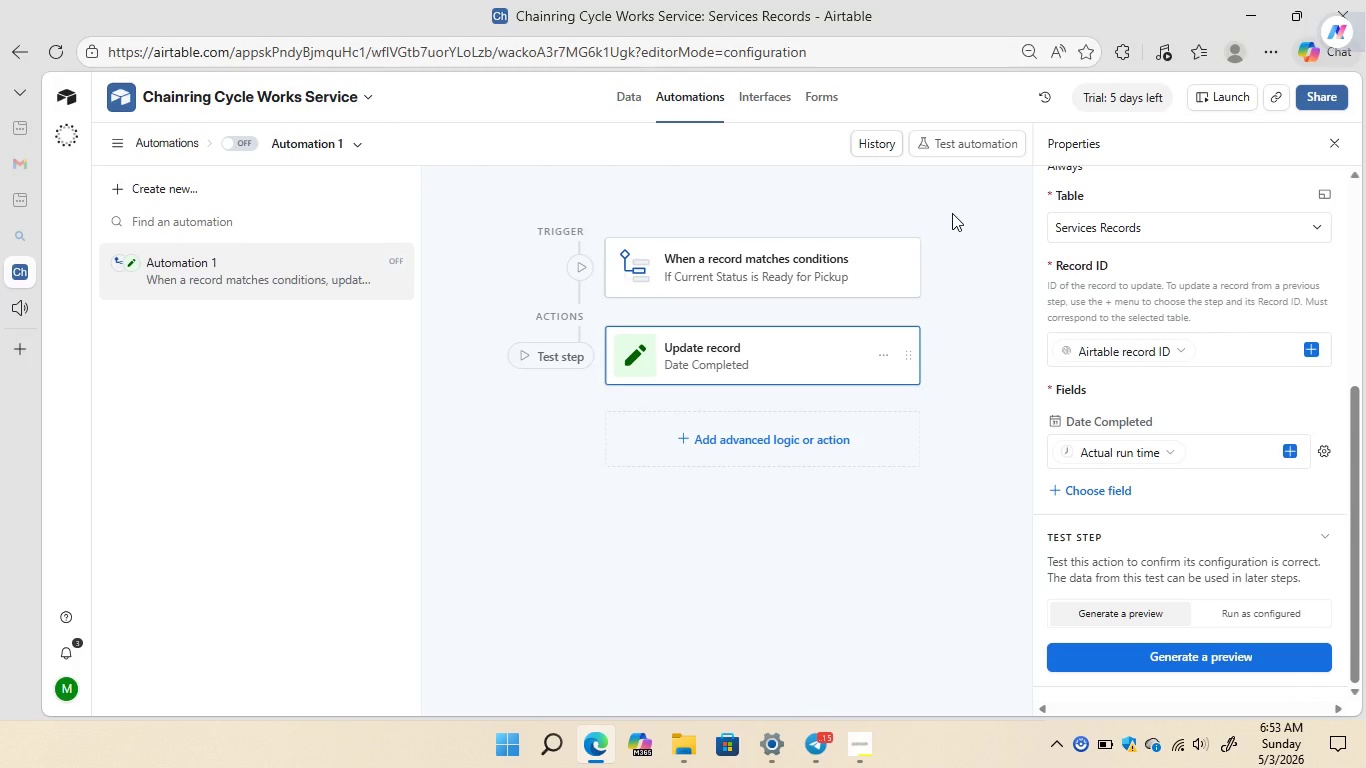 
left_click([848, 674])